 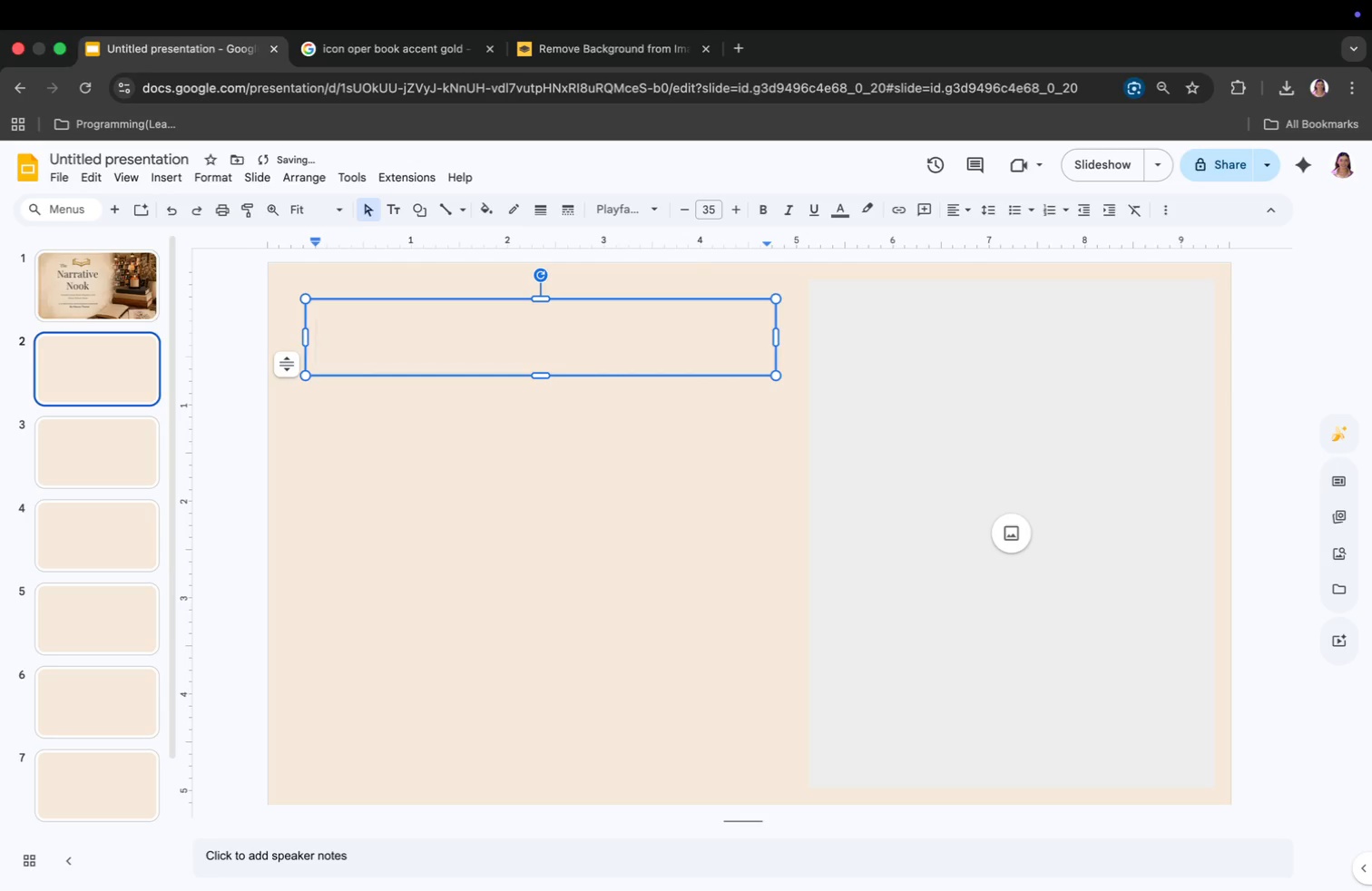 
left_click([833, 211])
 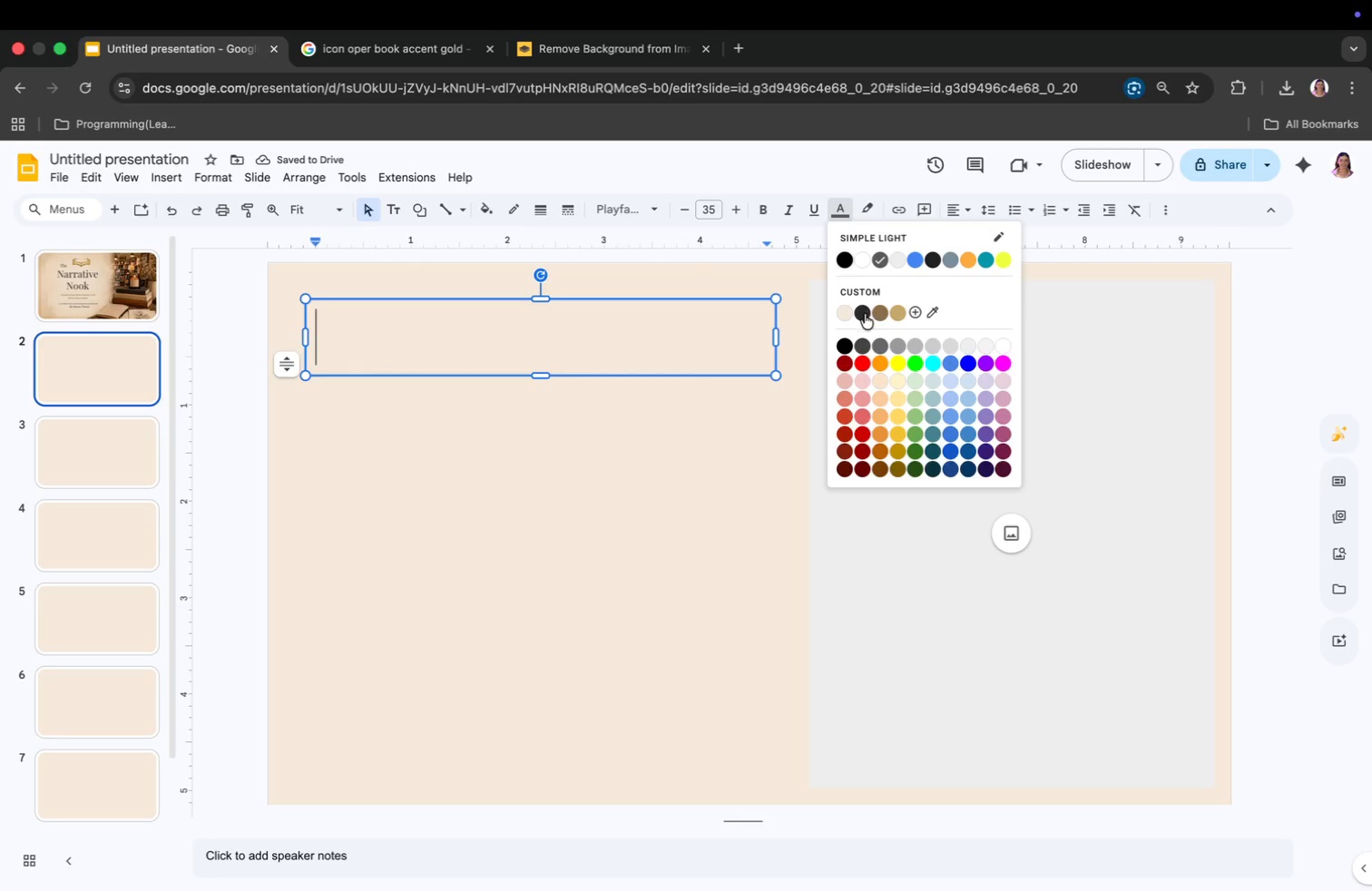 
left_click([863, 315])
 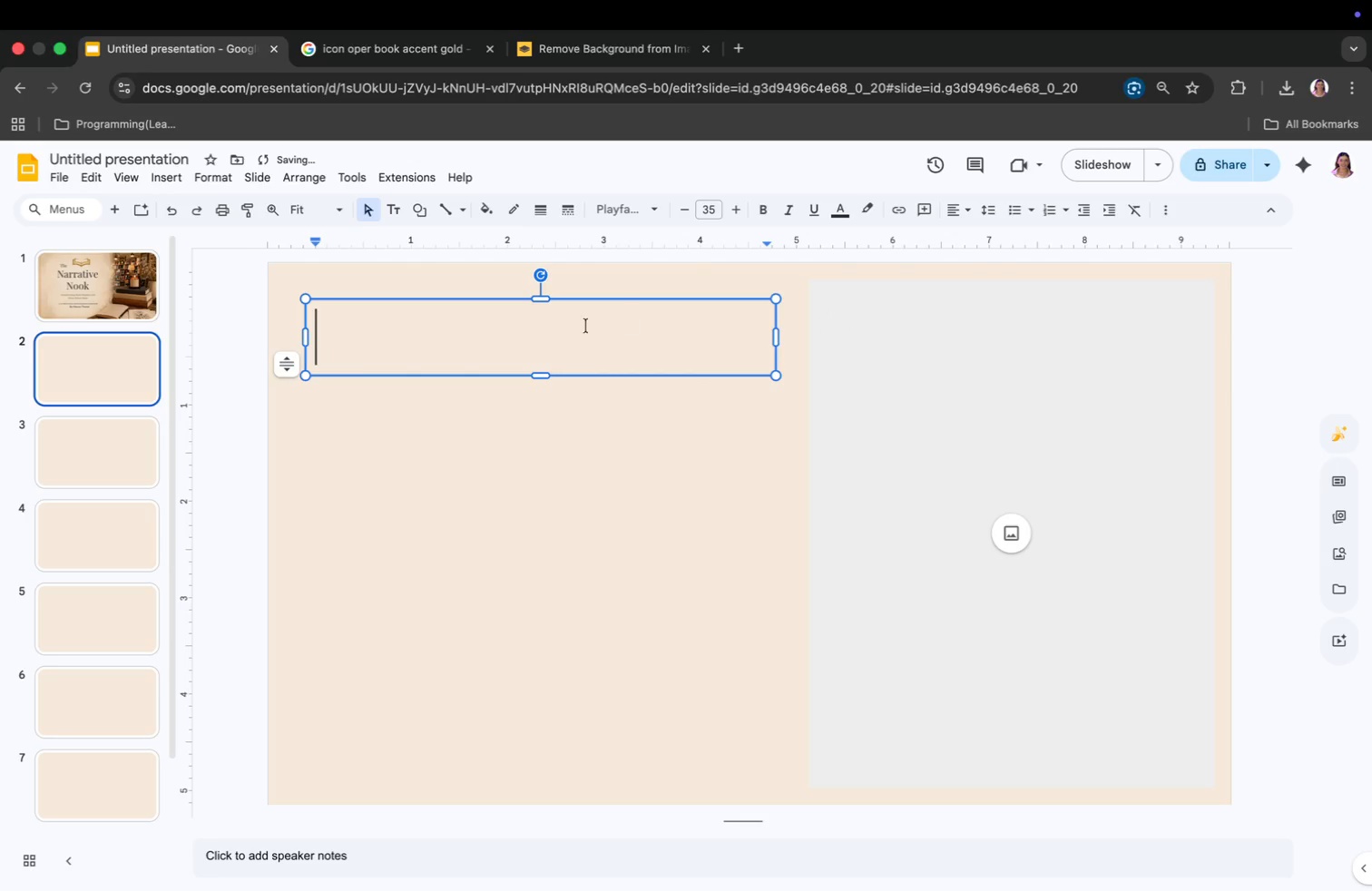 
left_click([555, 330])
 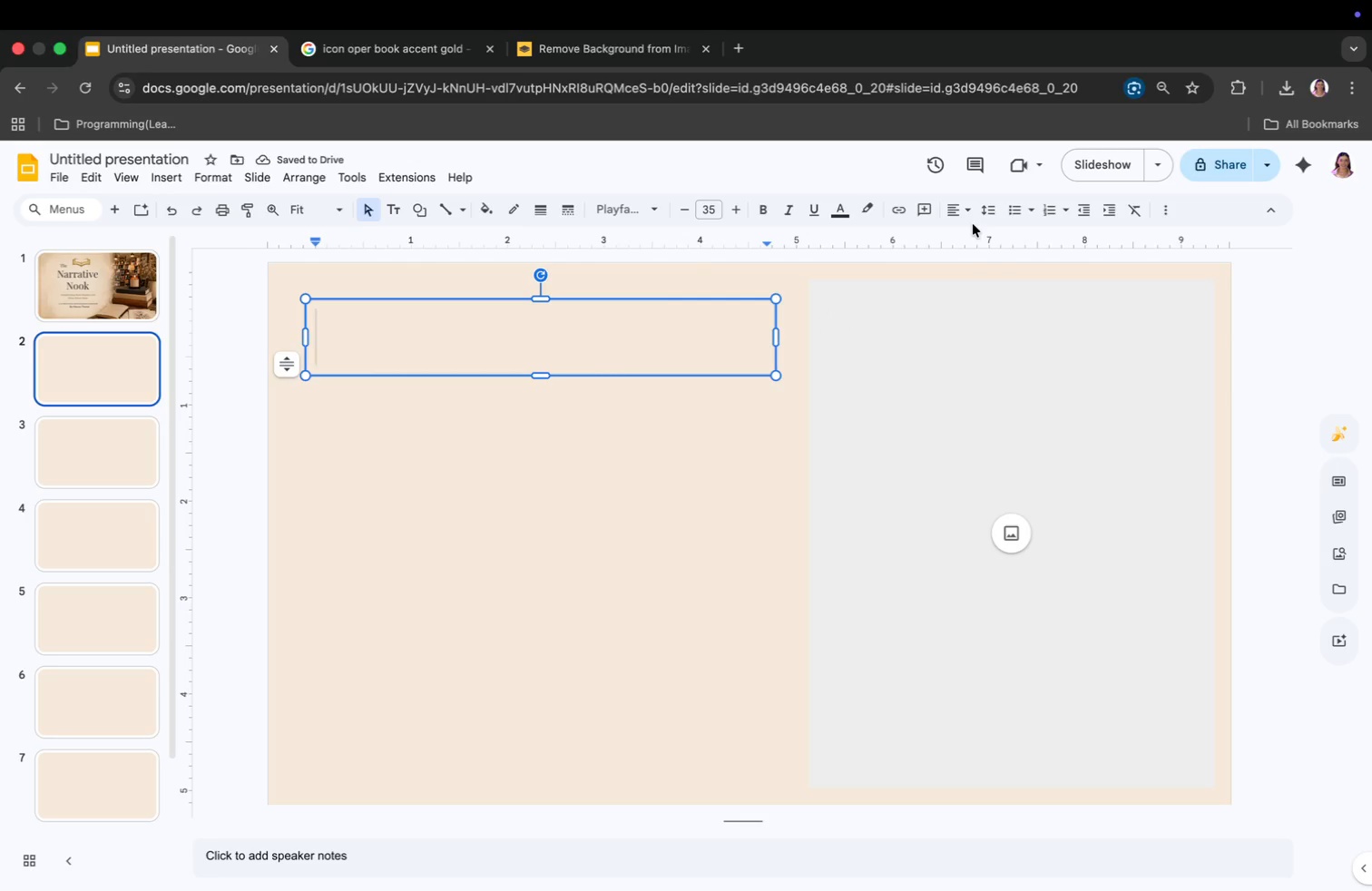 
left_click([956, 214])
 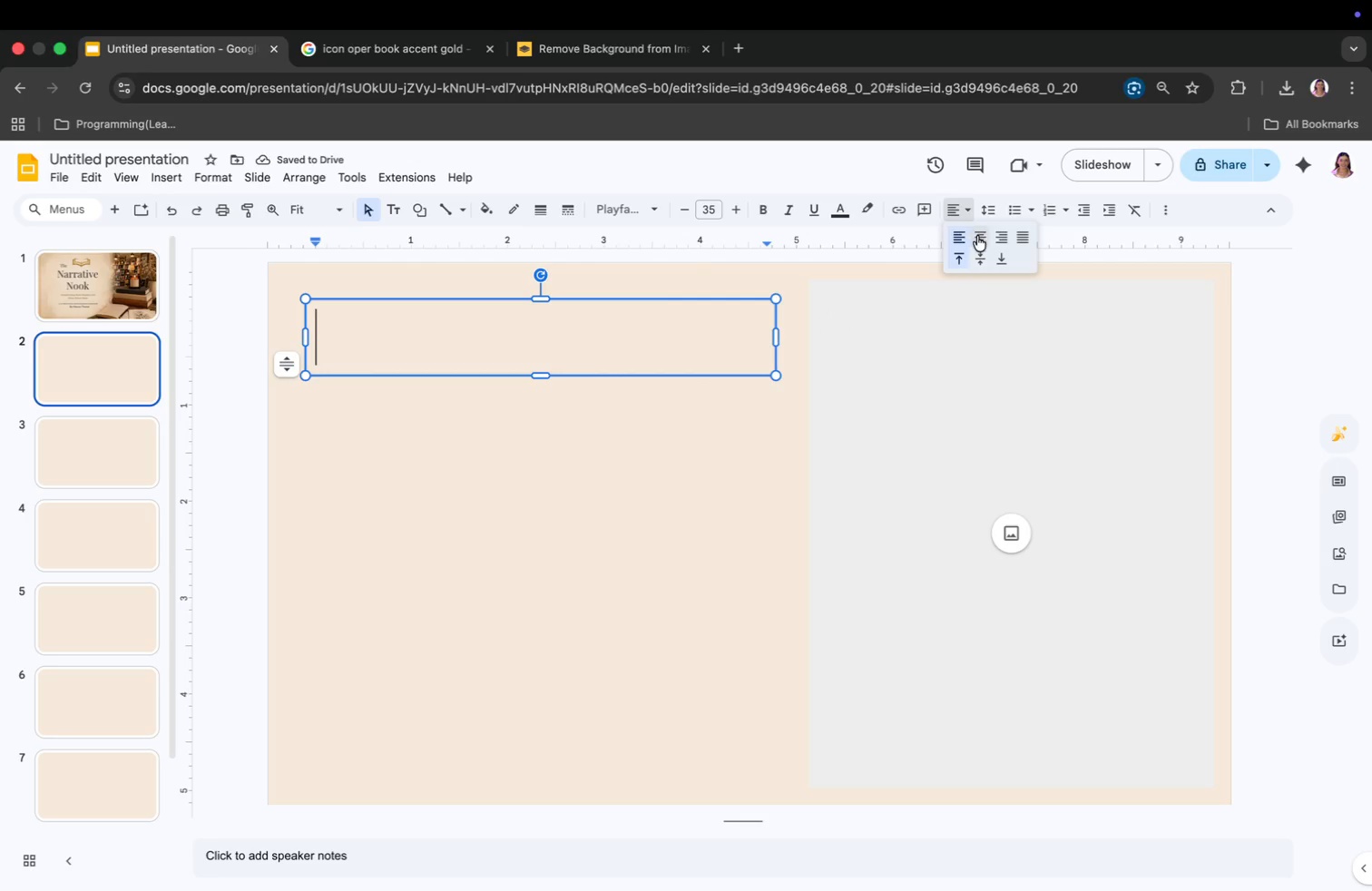 
left_click([978, 237])
 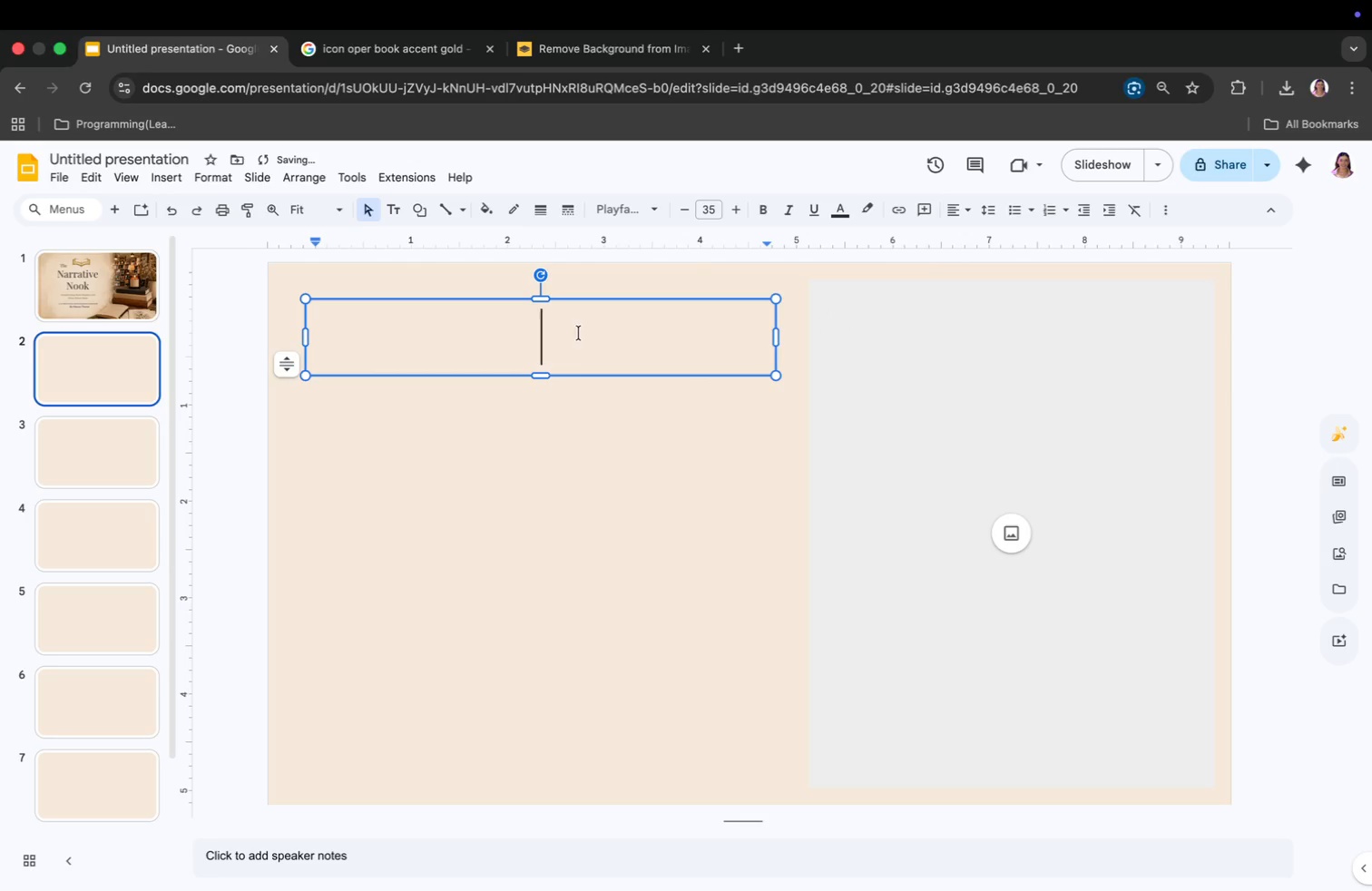 
left_click([571, 336])
 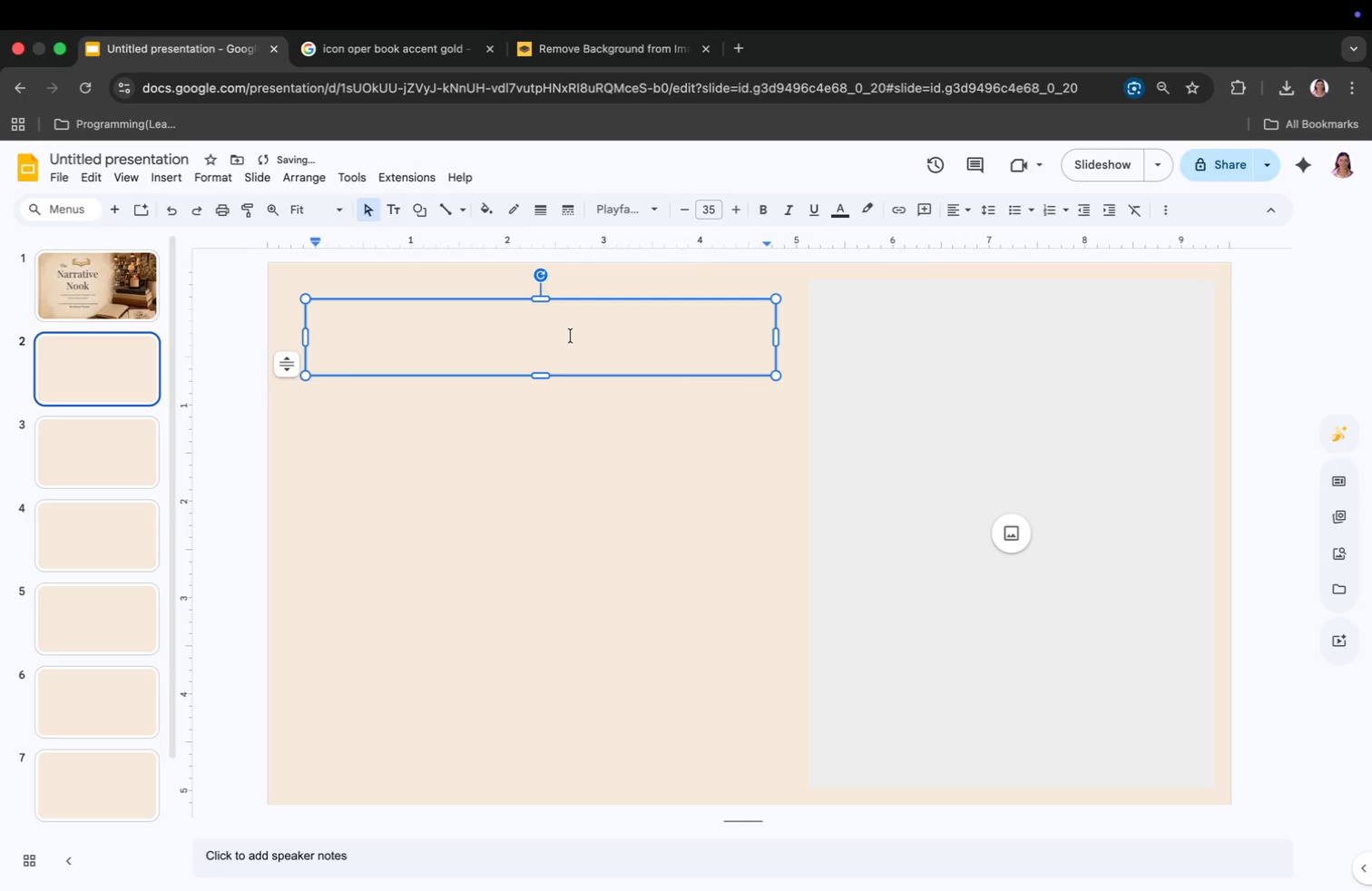 
type(The sta)
key(Backspace)
key(Backspace)
key(Backspace)
type(Static)
 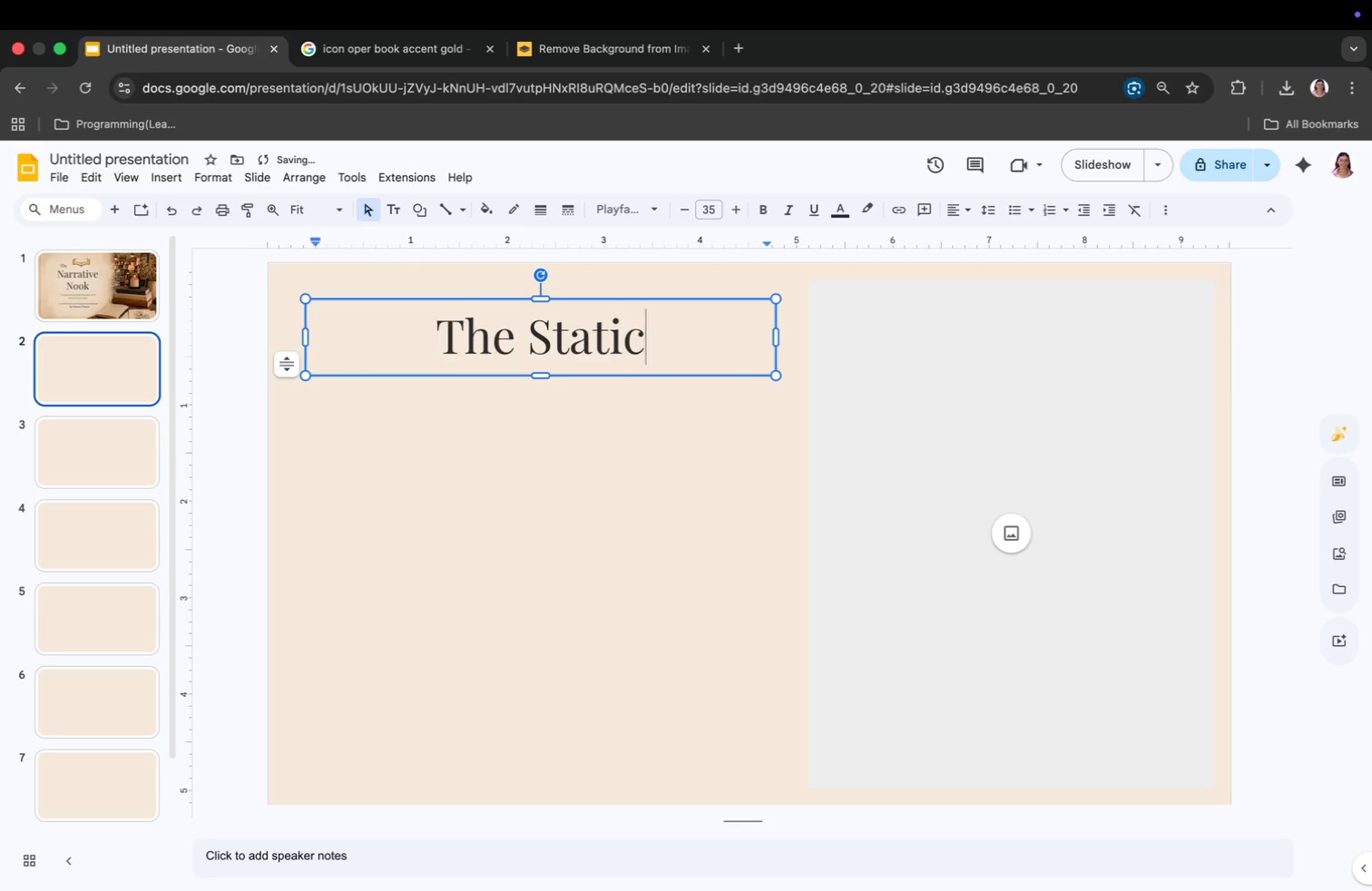 
key(Enter)
 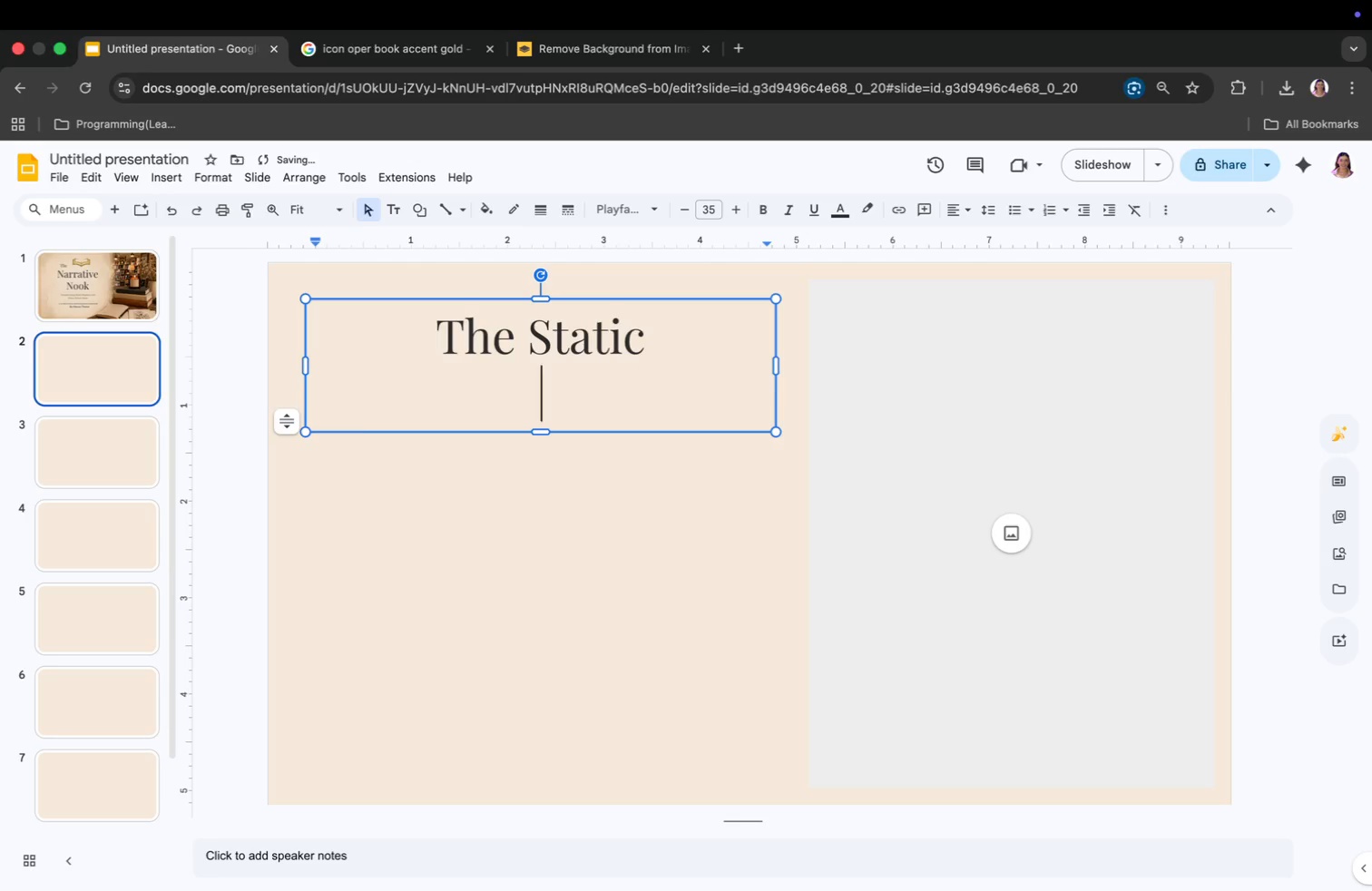 
type(s)
key(Backspace)
type(Shelf P)
 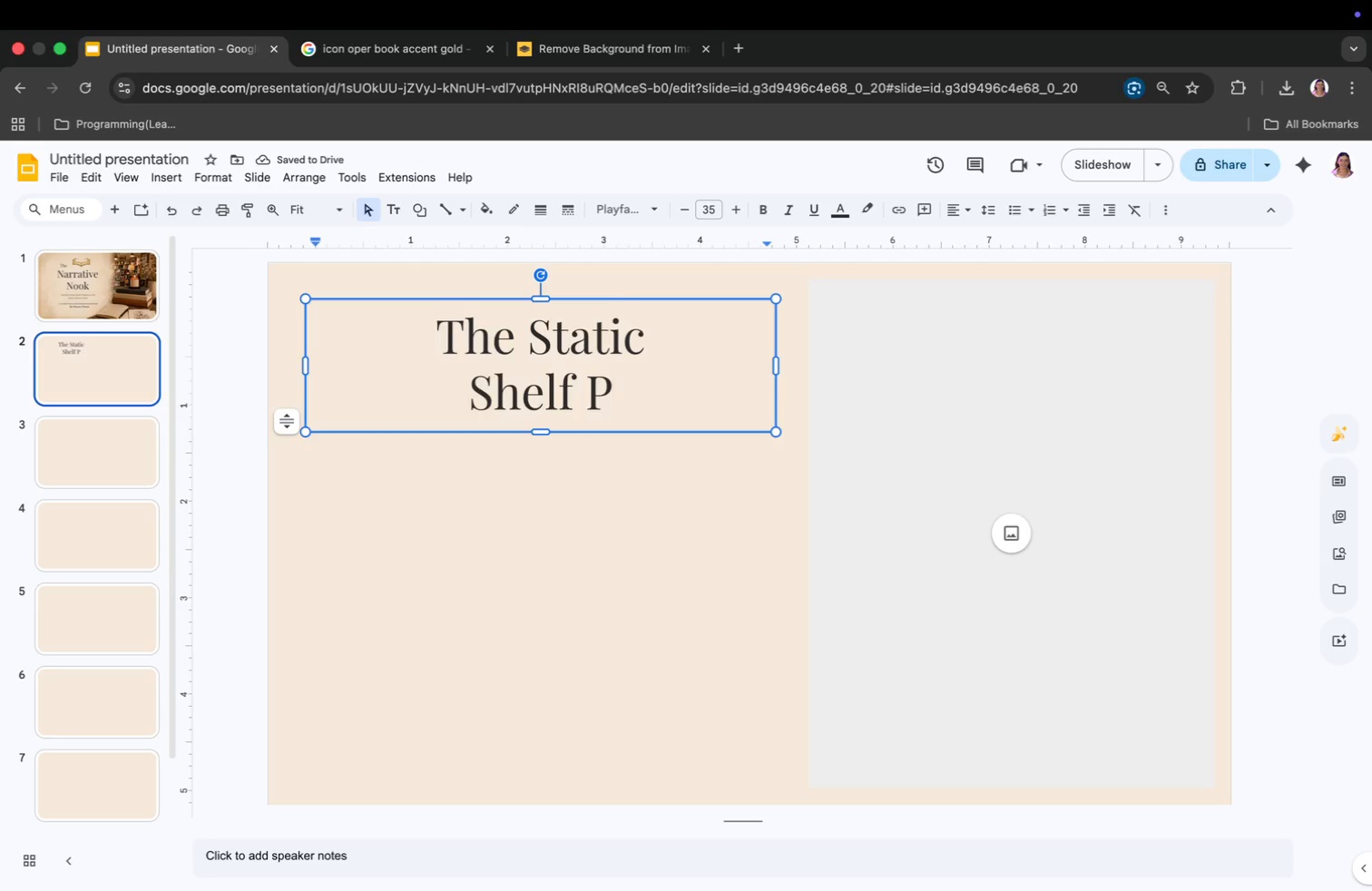 
type(roblem)
 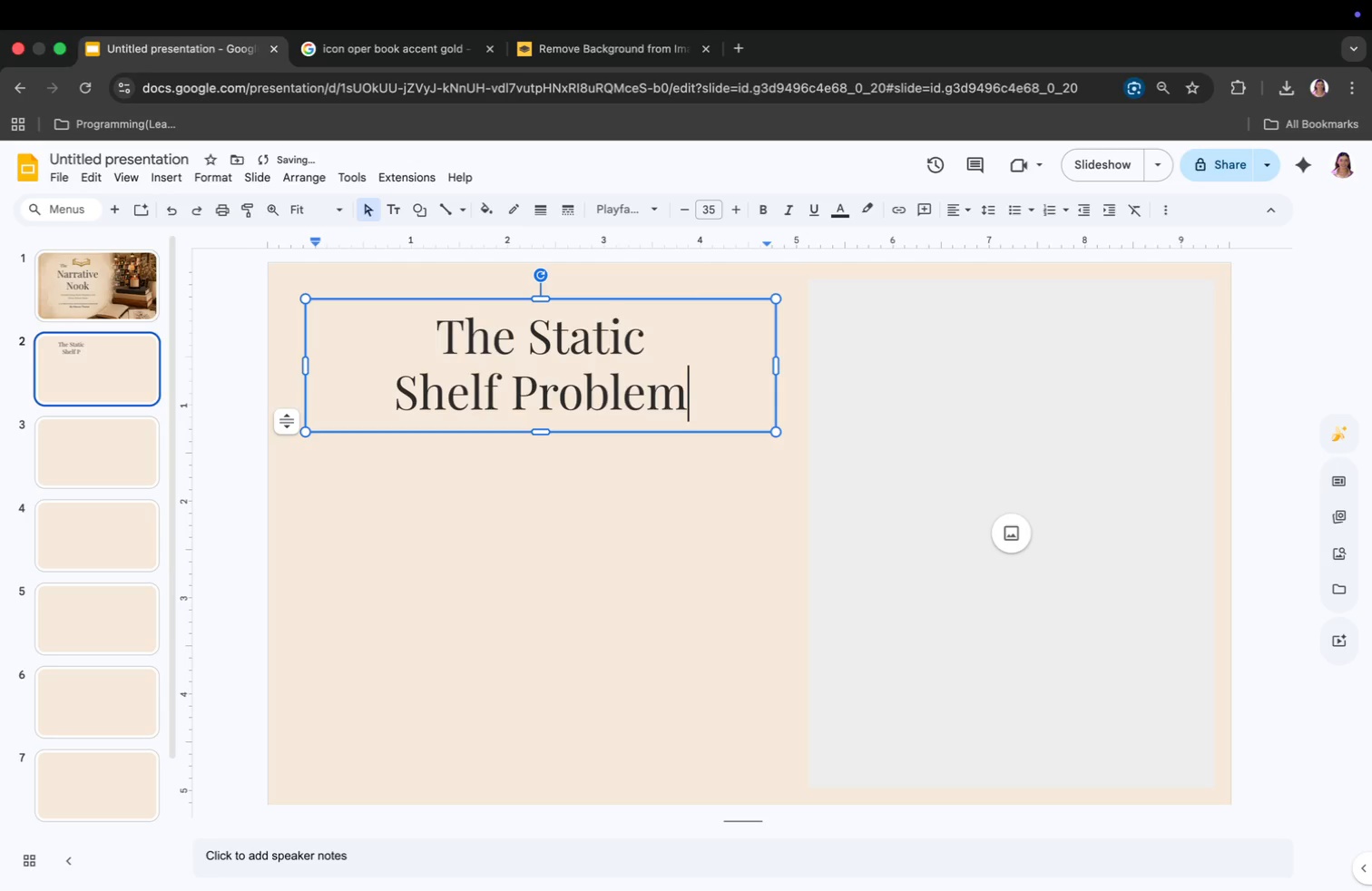 
key(Meta+CommandLeft)
 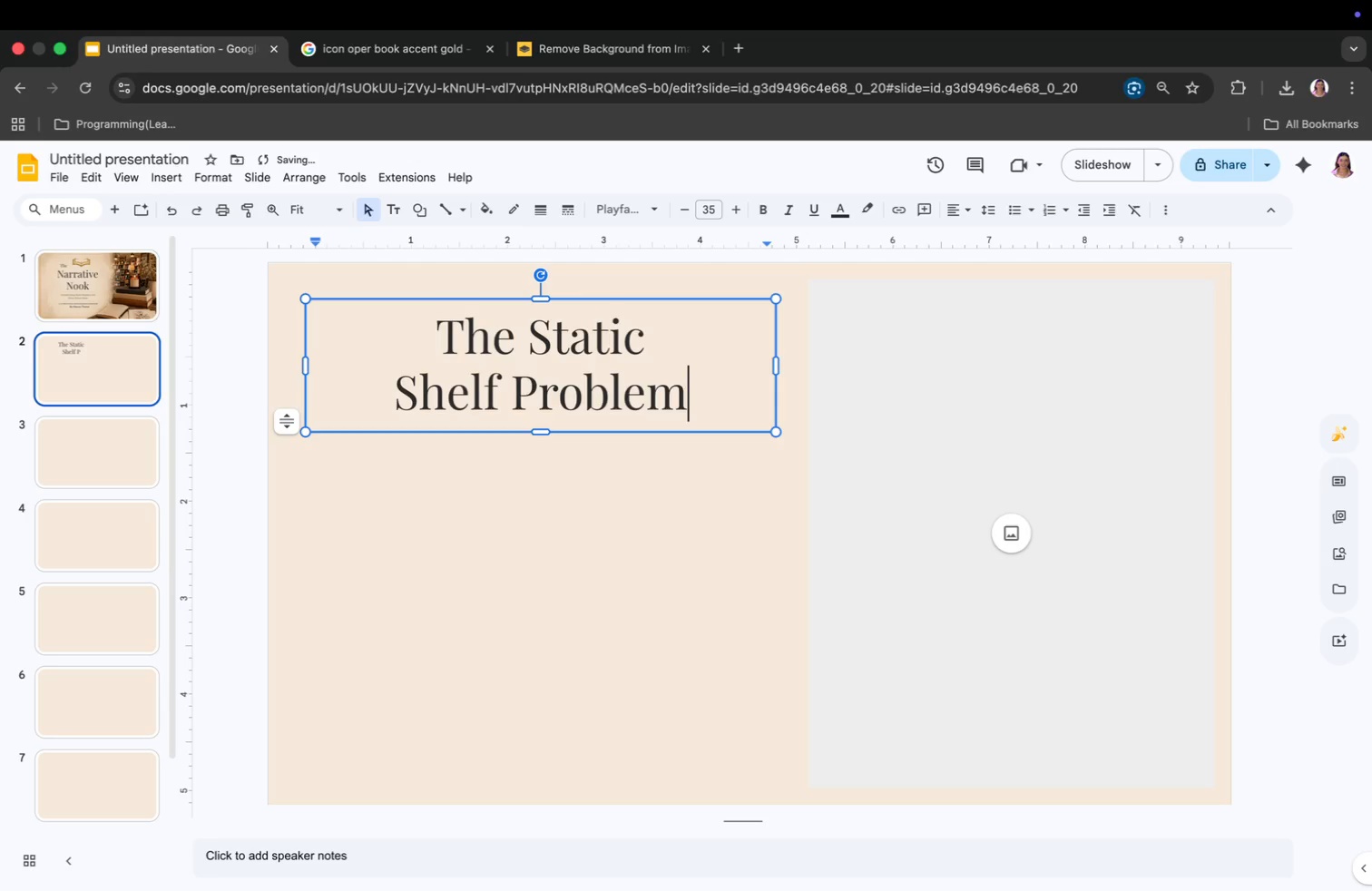 
key(Meta+Tab)